 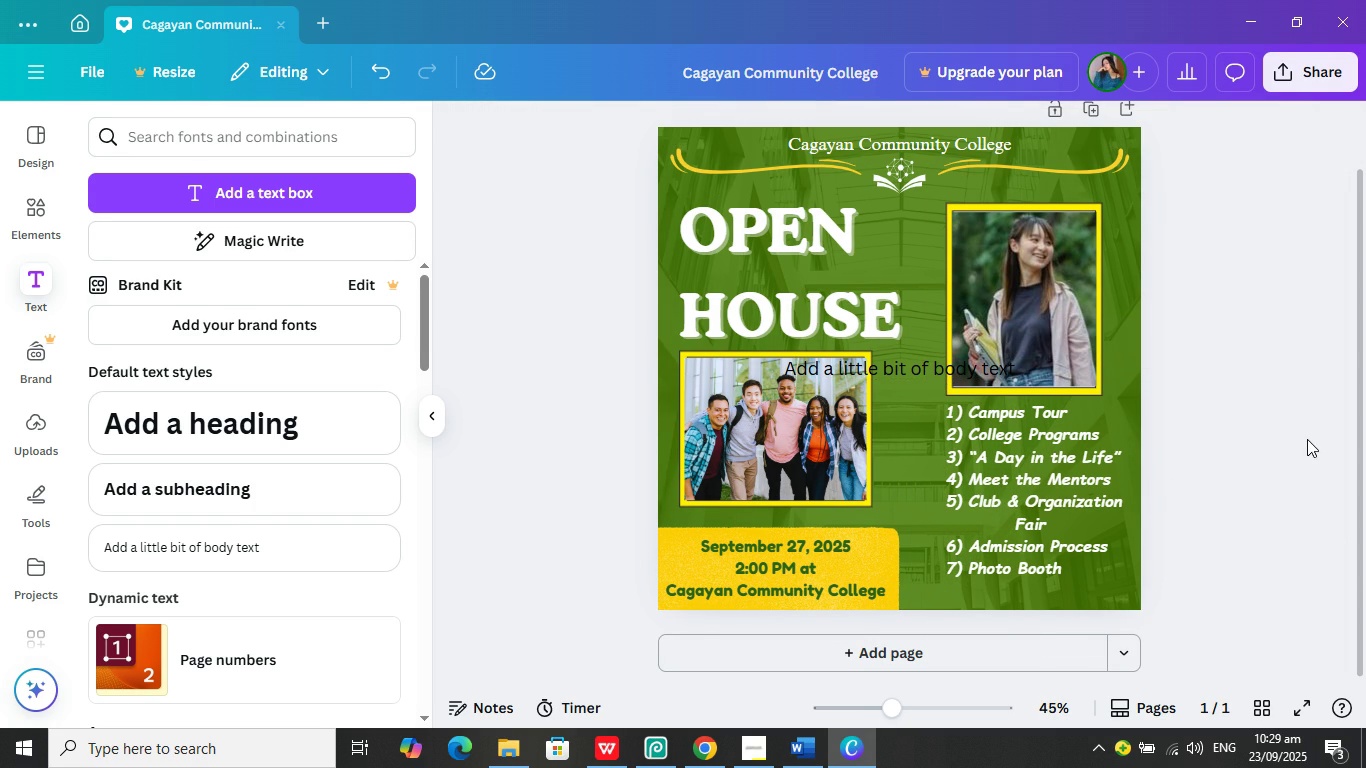 
scroll: coordinate [1295, 455], scroll_direction: up, amount: 2.0
 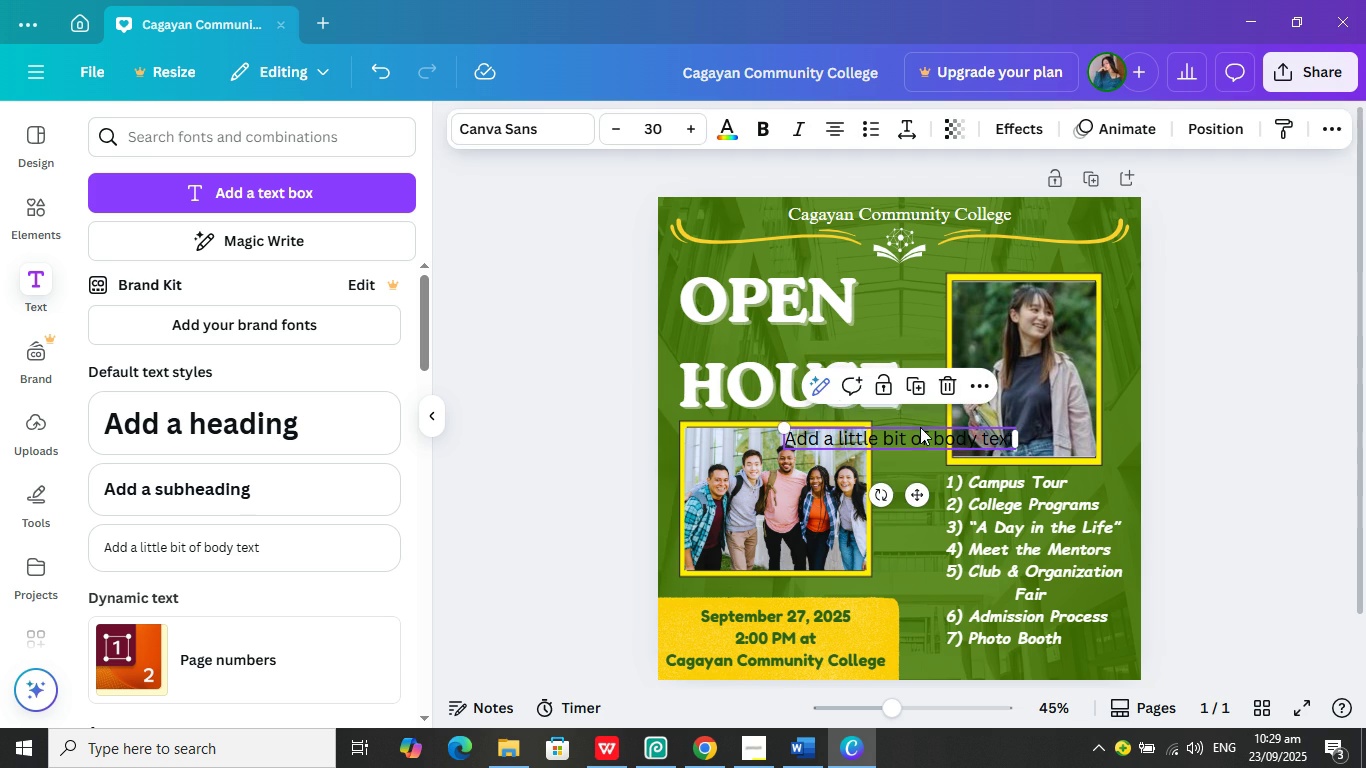 
left_click([920, 427])
 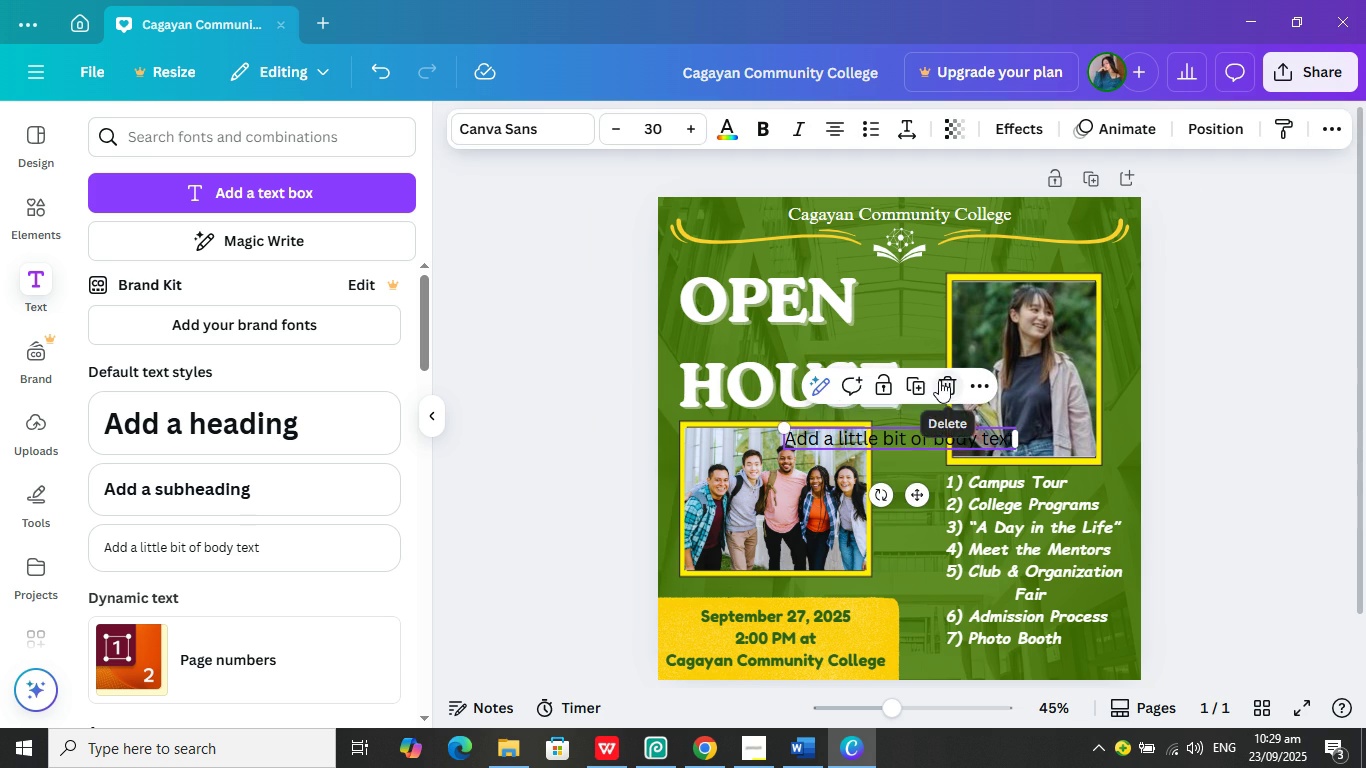 
left_click([939, 380])
 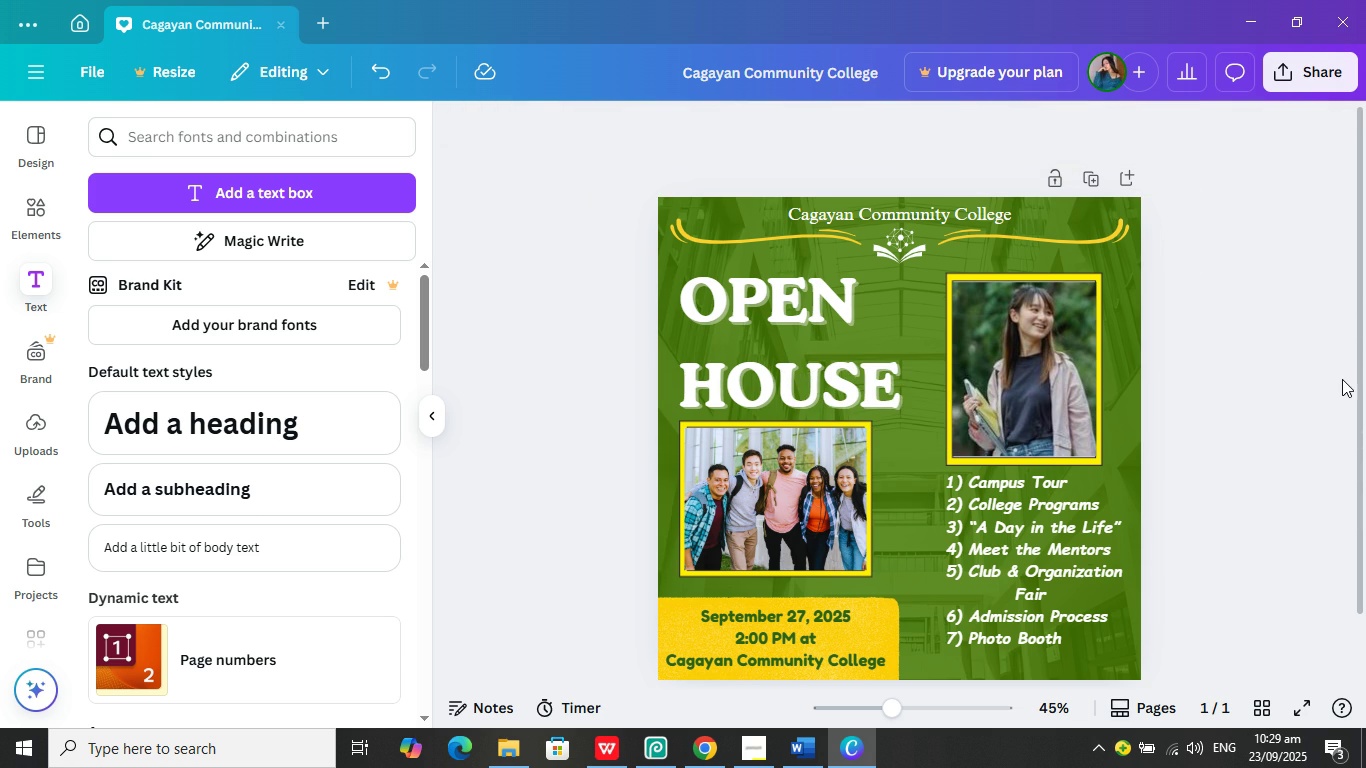 
scroll: coordinate [1338, 381], scroll_direction: down, amount: 2.0
 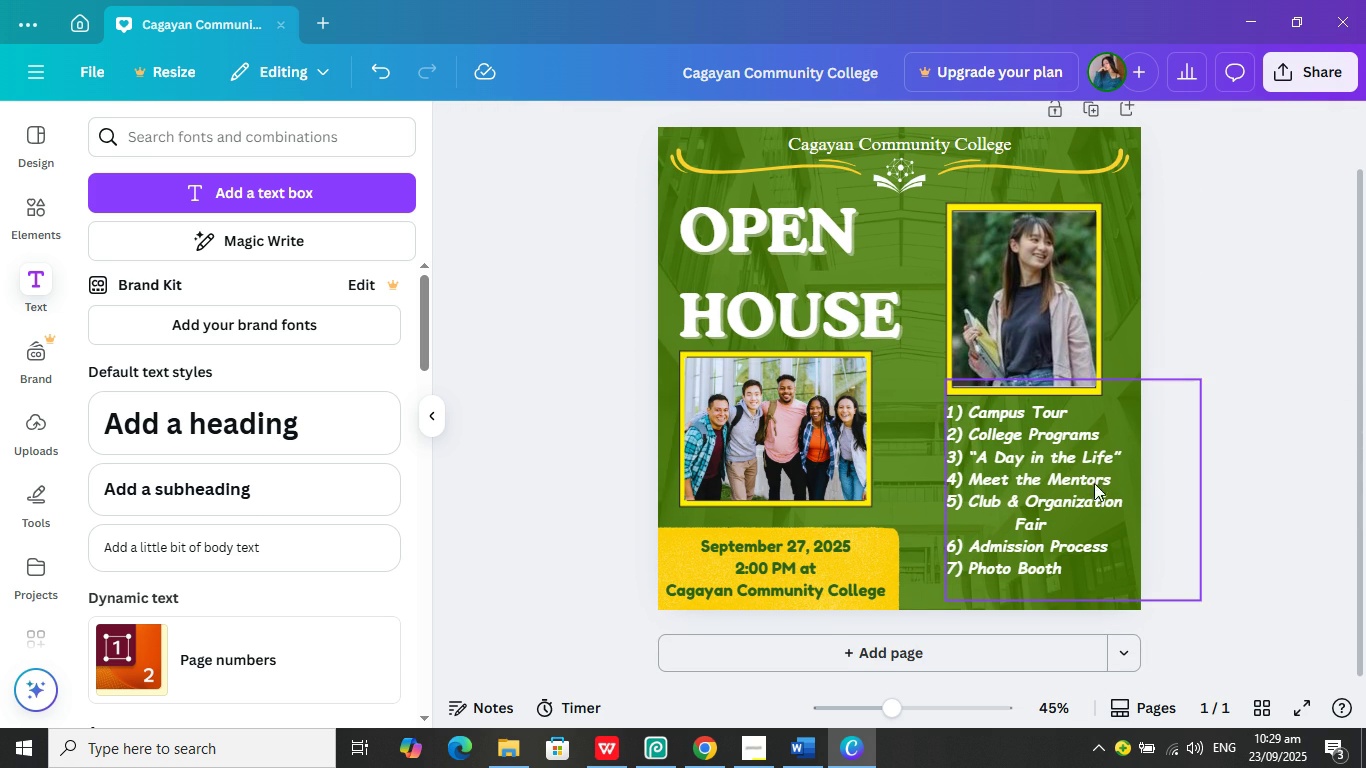 
left_click([1023, 502])
 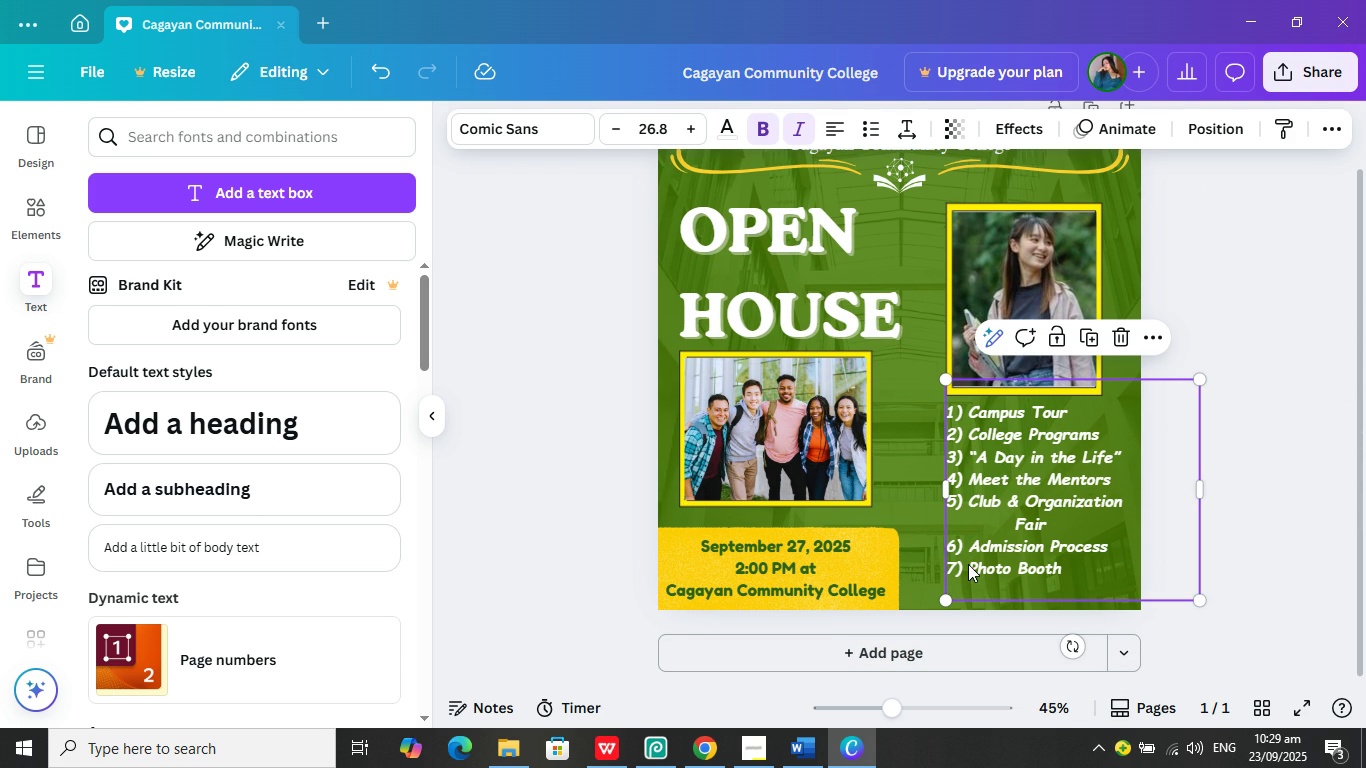 
left_click([967, 566])
 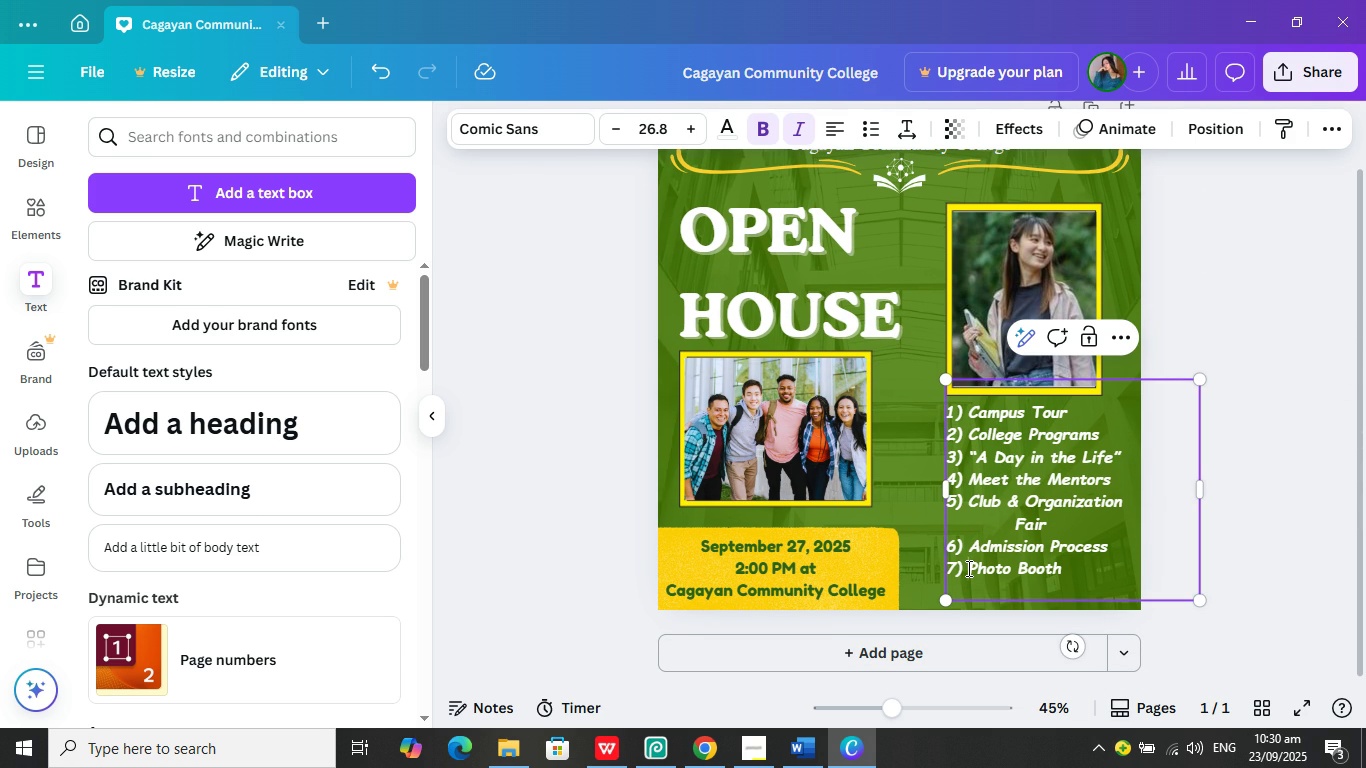 
key(Backspace)
 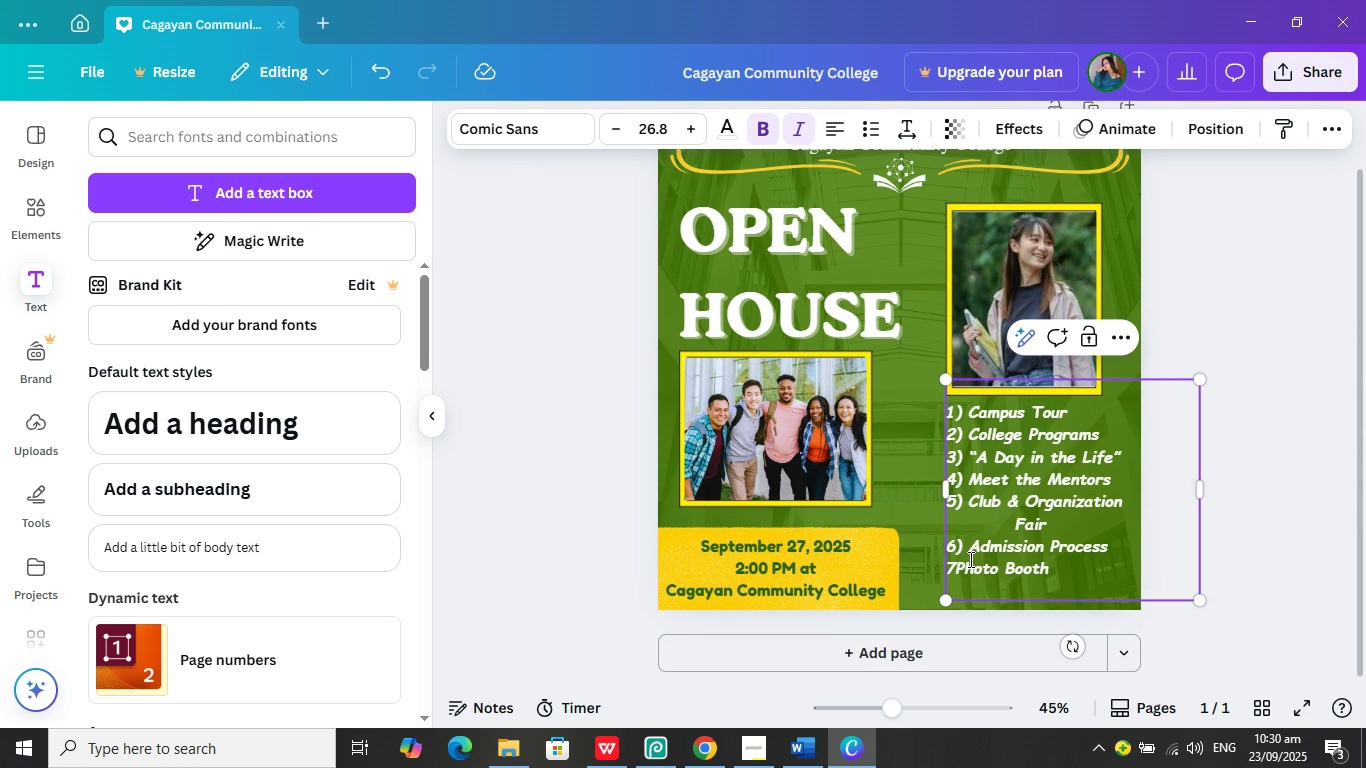 
key(Backspace)
 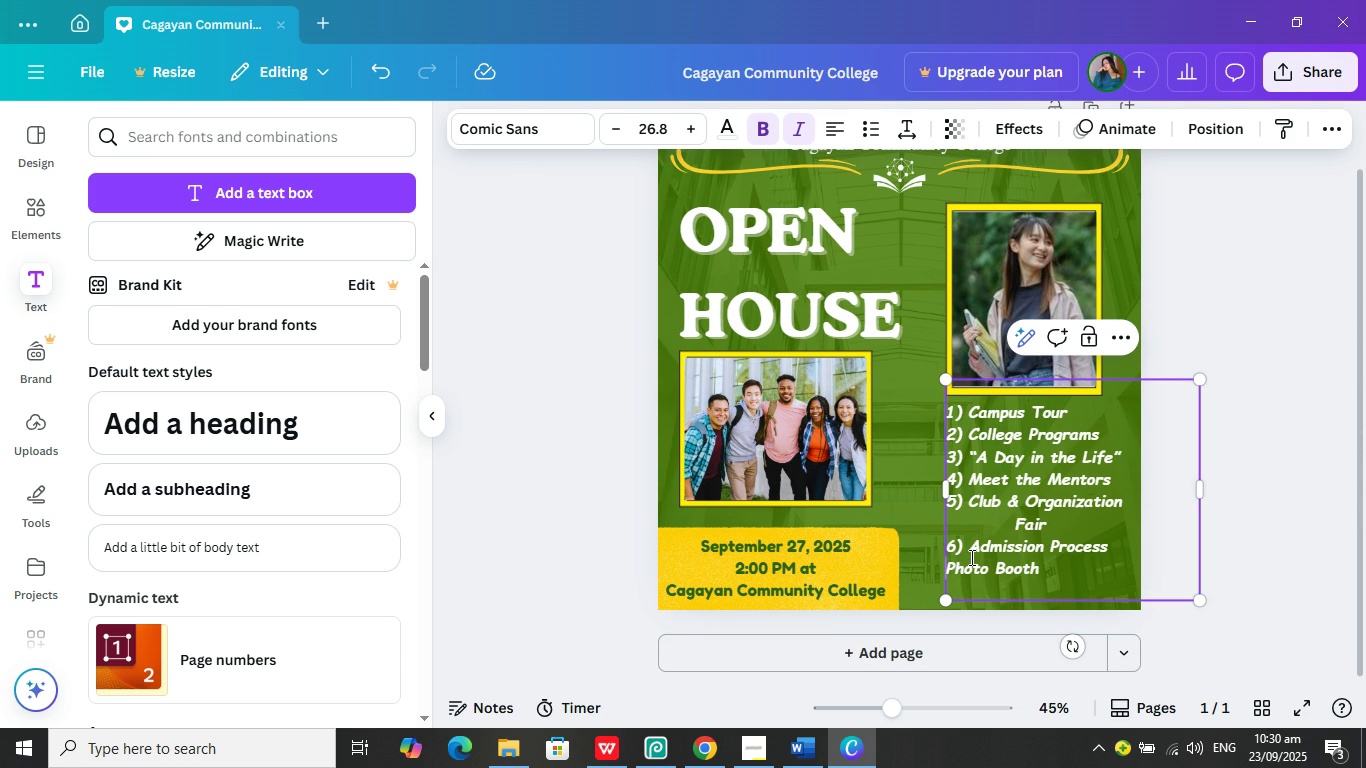 
key(Backspace)